 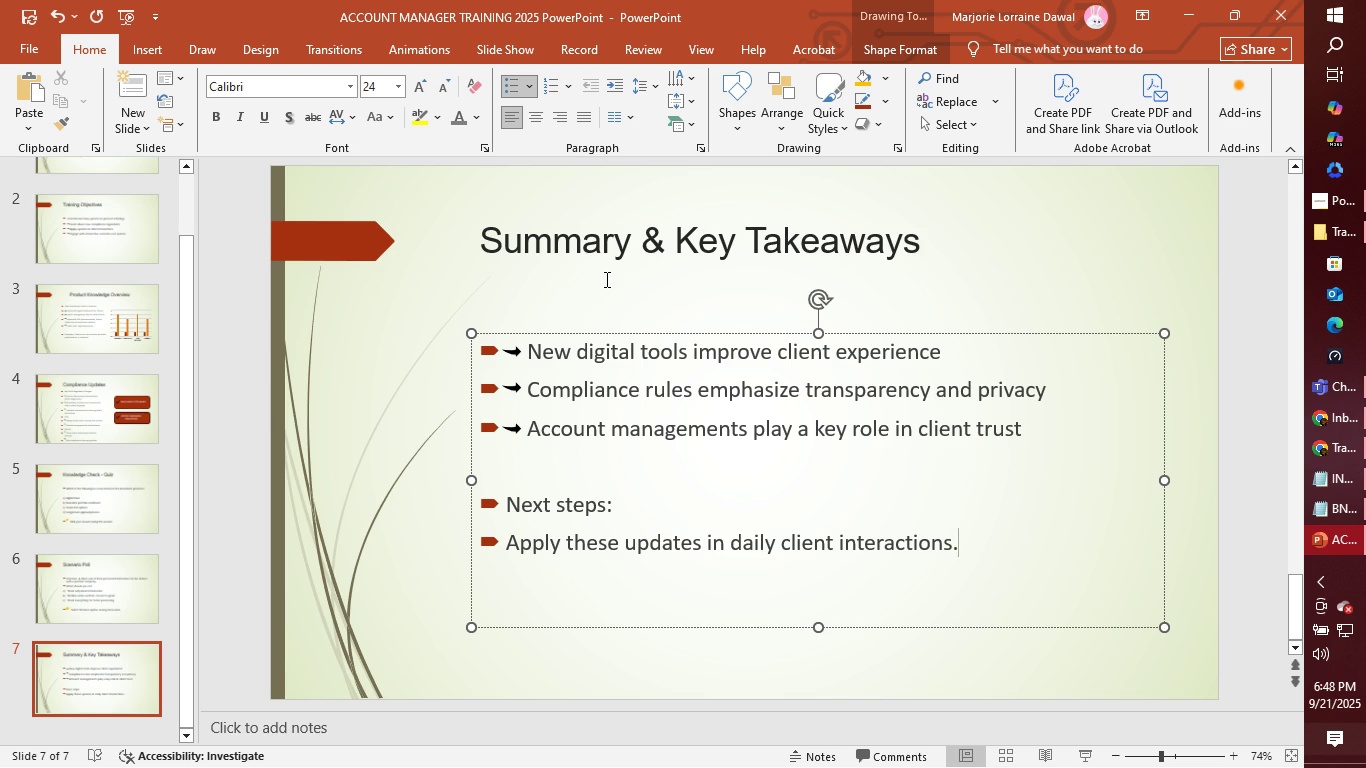 
left_click([136, 99])
 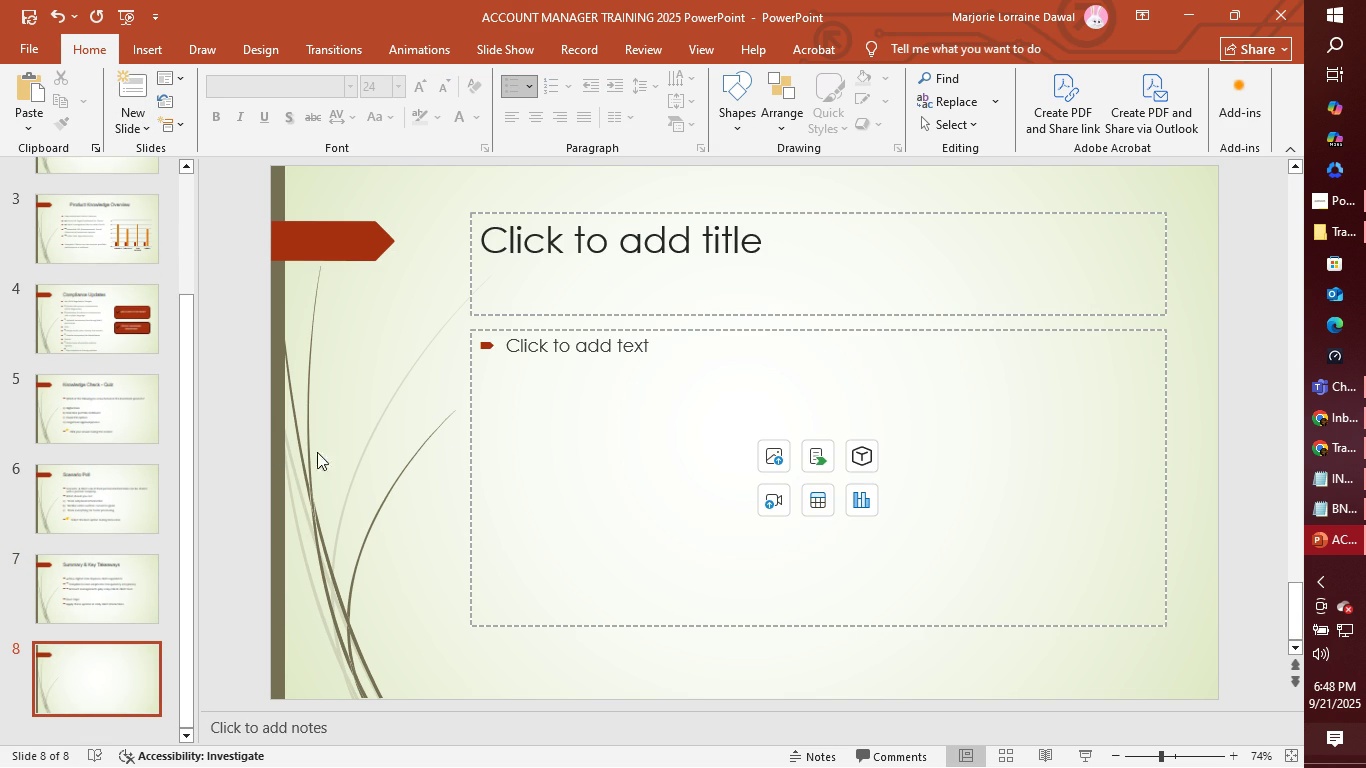 
left_click([659, 270])
 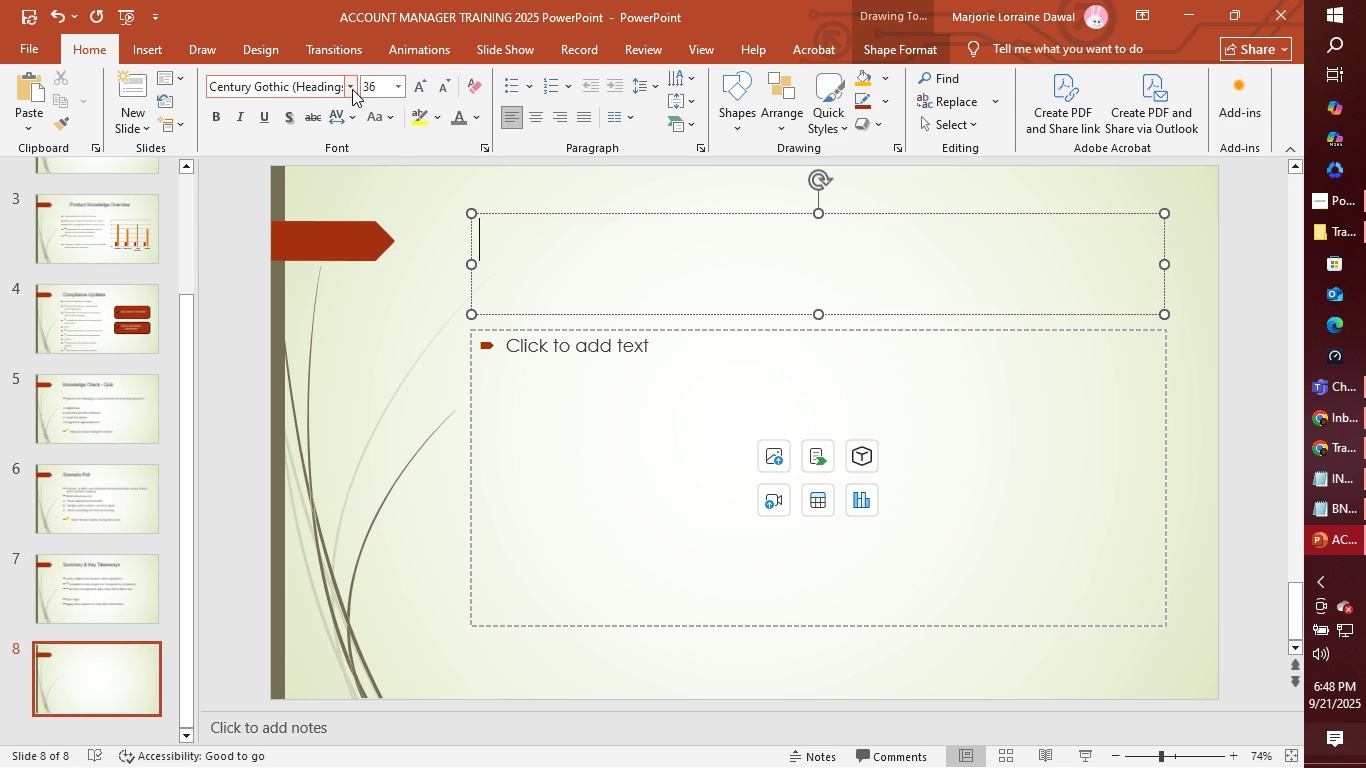 
left_click([352, 89])
 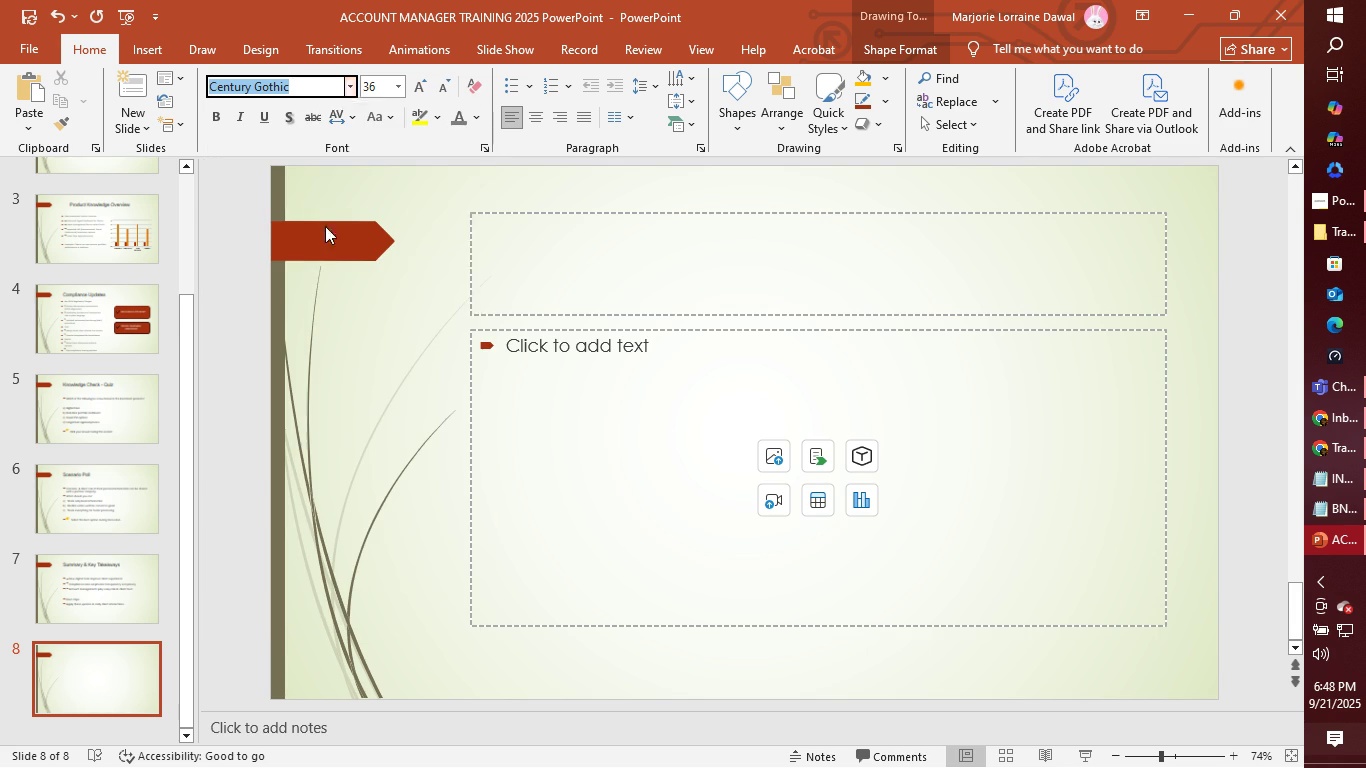 
double_click([628, 255])